 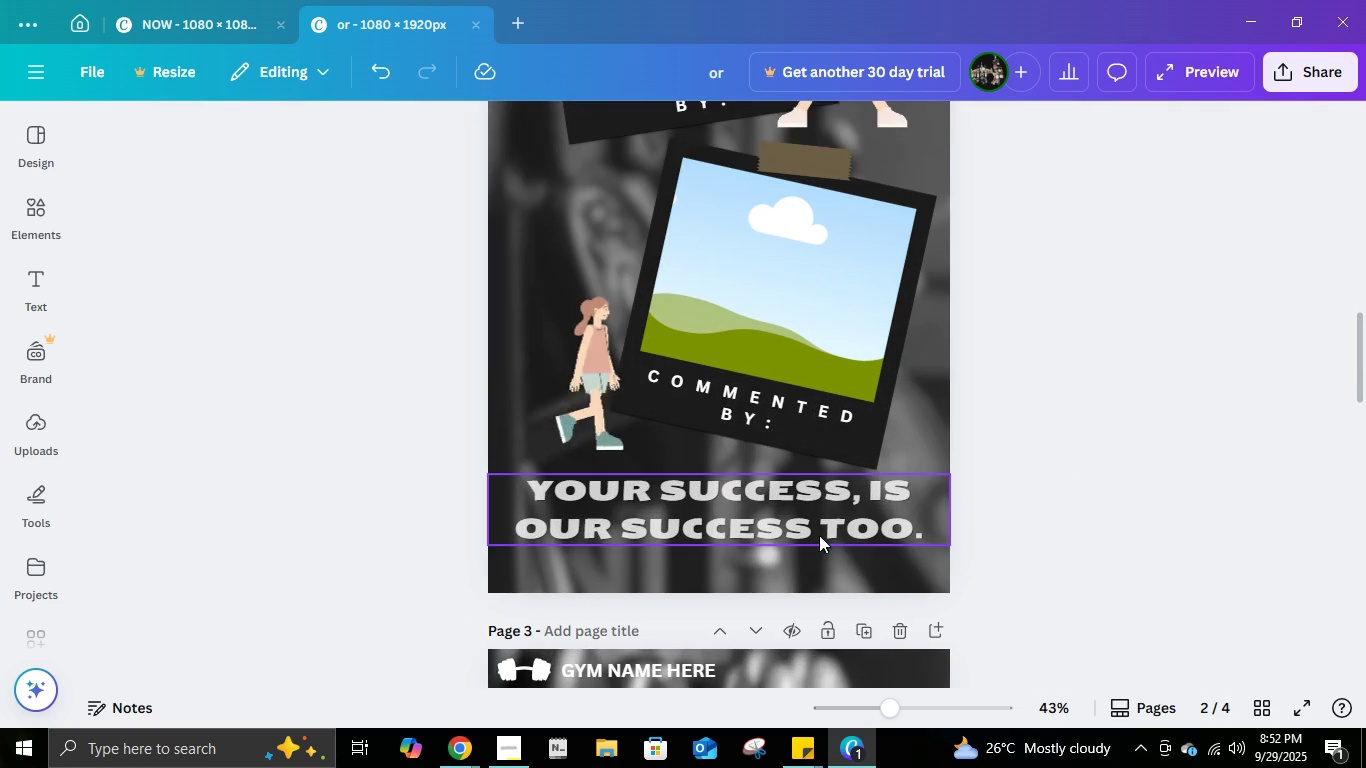 
left_click([816, 533])
 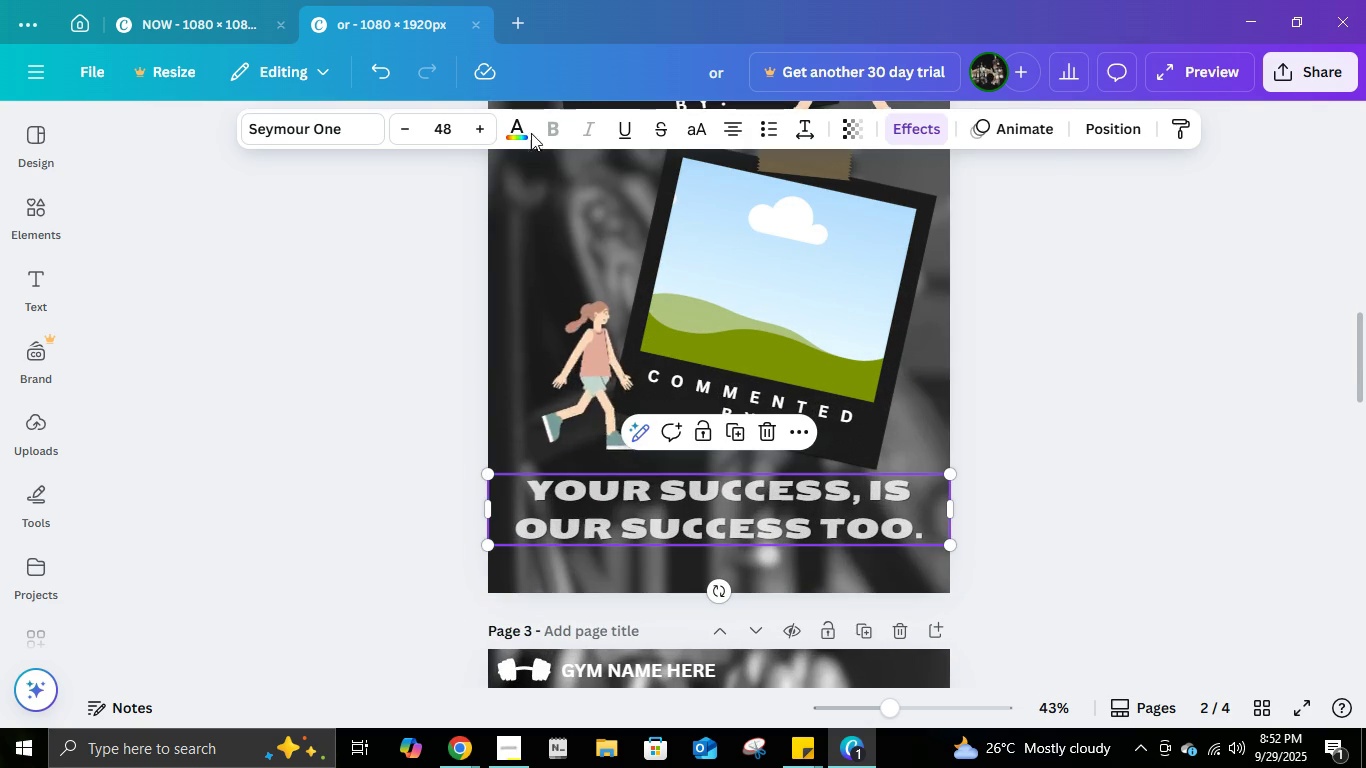 
left_click([527, 133])
 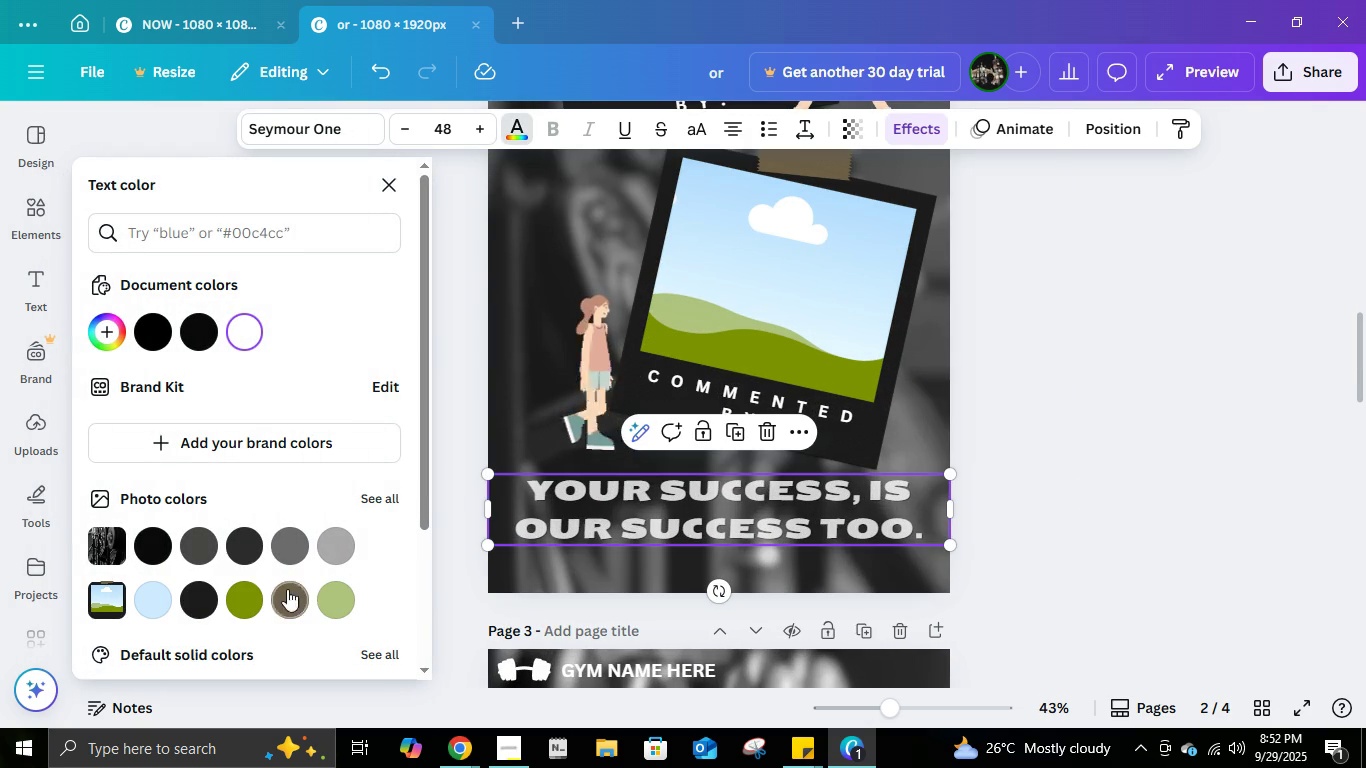 
left_click([248, 603])
 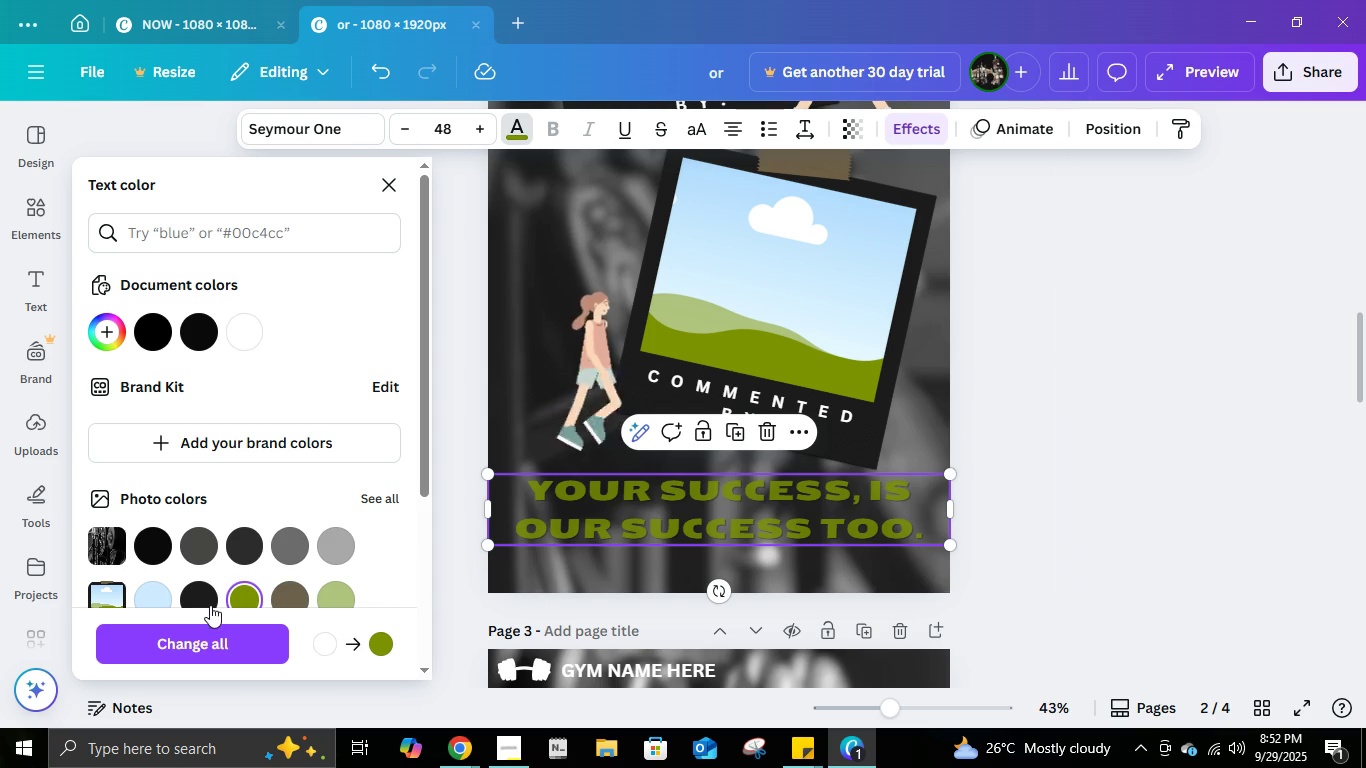 
scroll: coordinate [213, 565], scroll_direction: down, amount: 3.0
 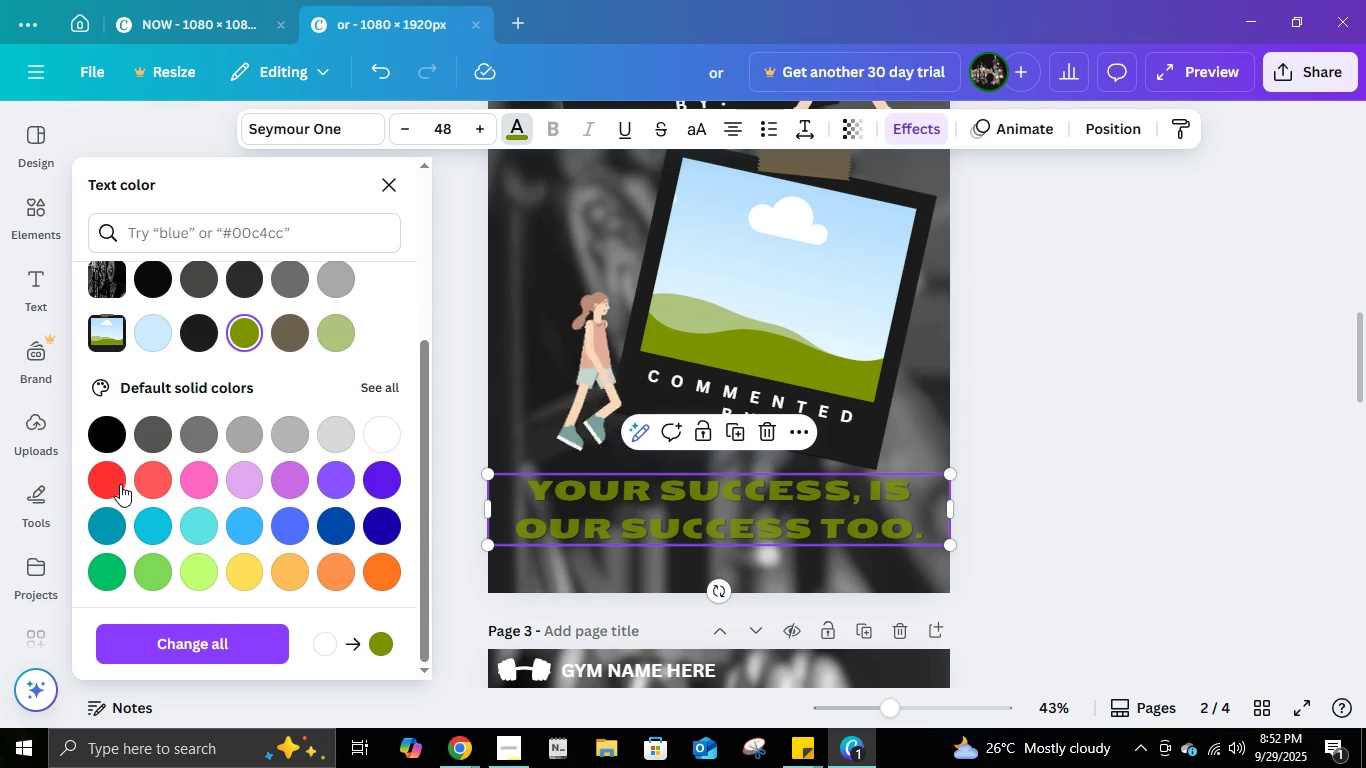 
scroll: coordinate [118, 479], scroll_direction: up, amount: 4.0
 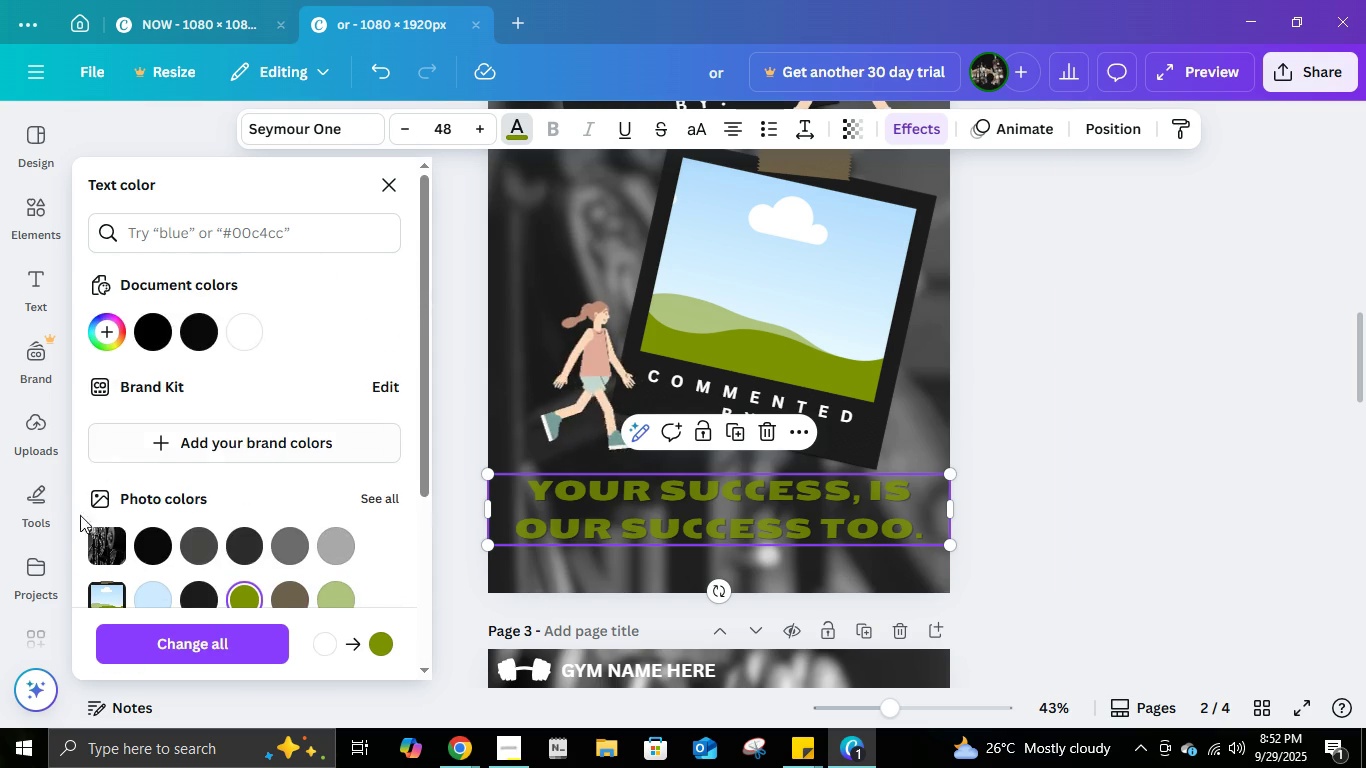 
scroll: coordinate [81, 536], scroll_direction: down, amount: 4.0
 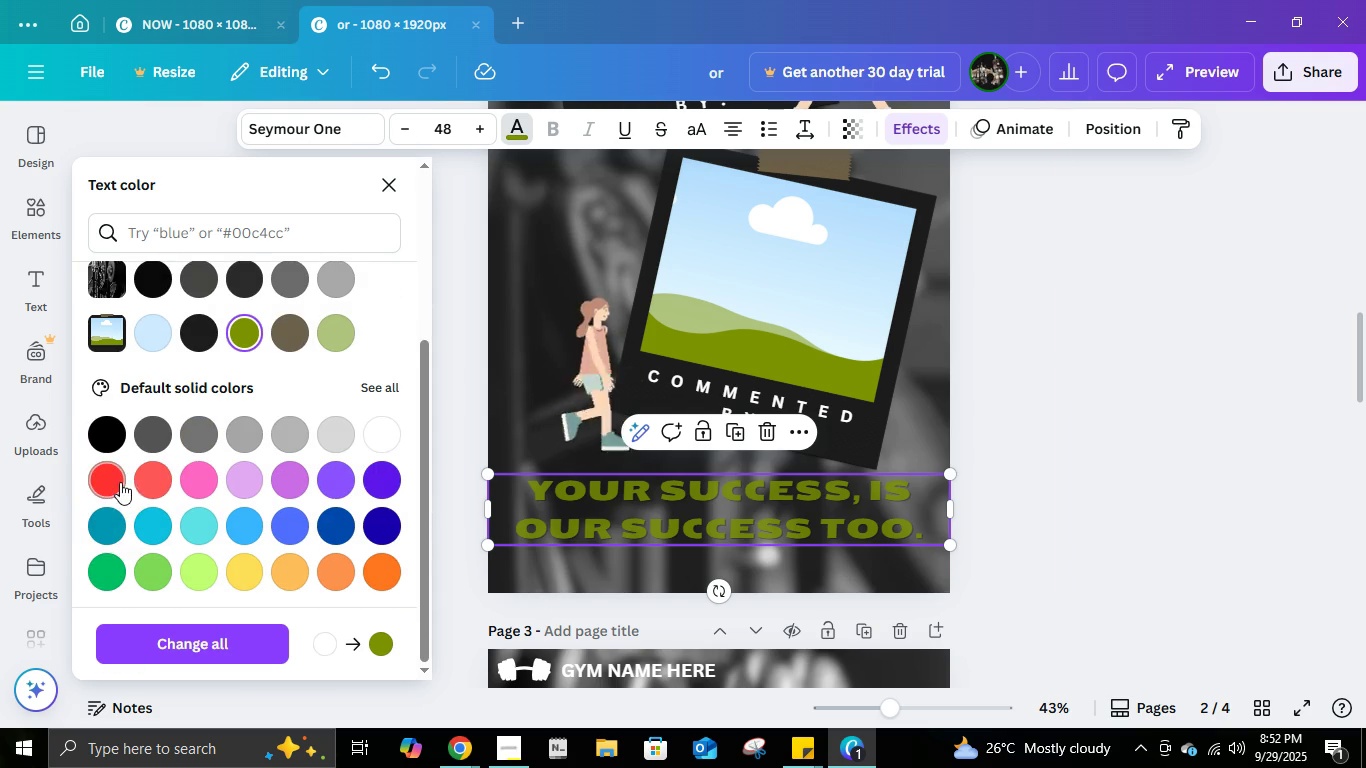 
left_click([118, 482])
 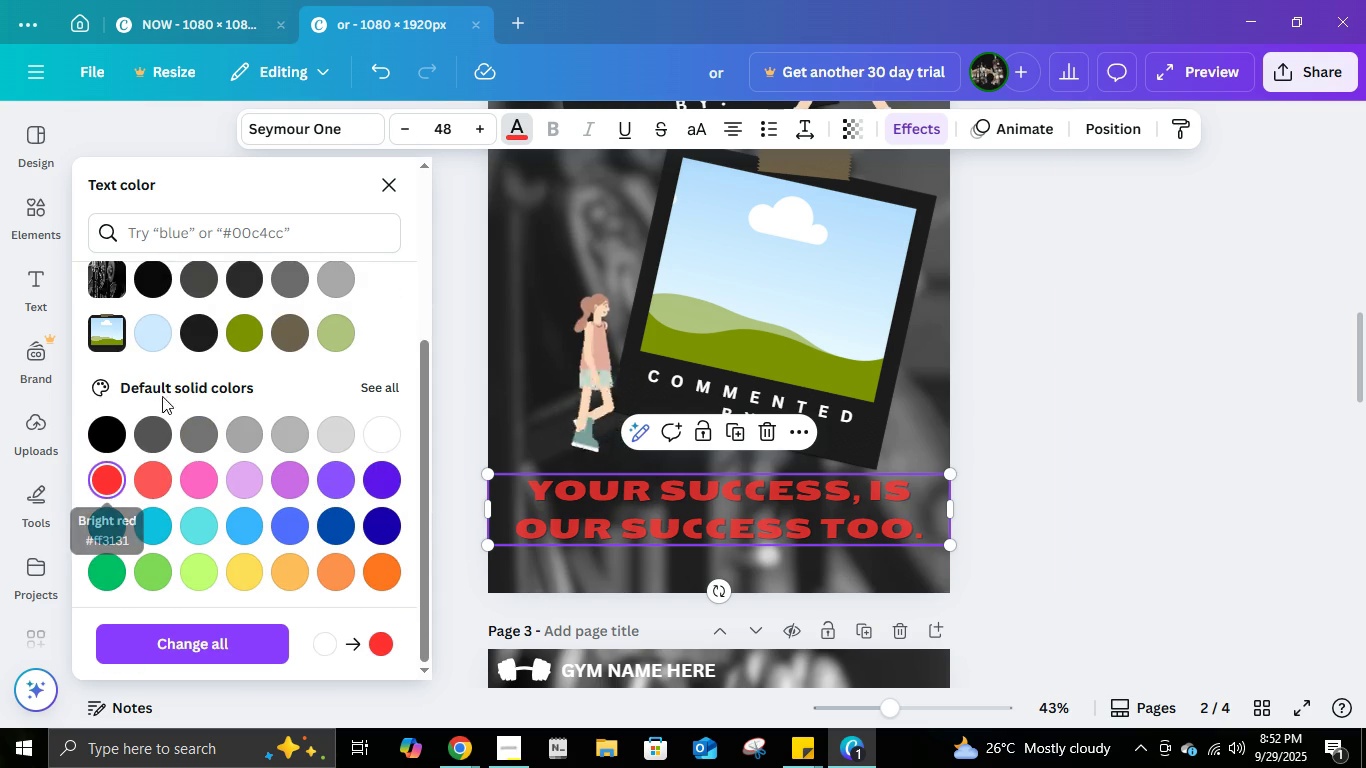 
left_click([163, 338])
 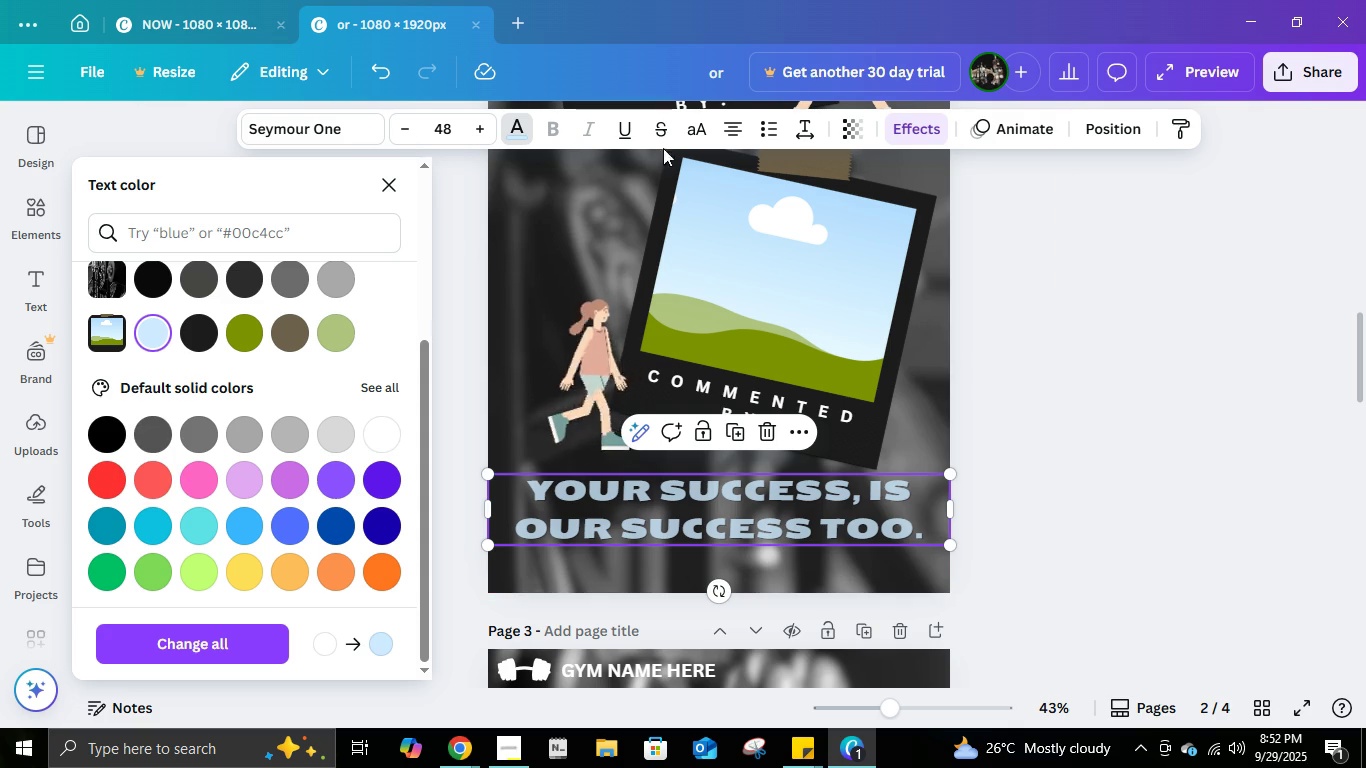 
left_click([932, 123])
 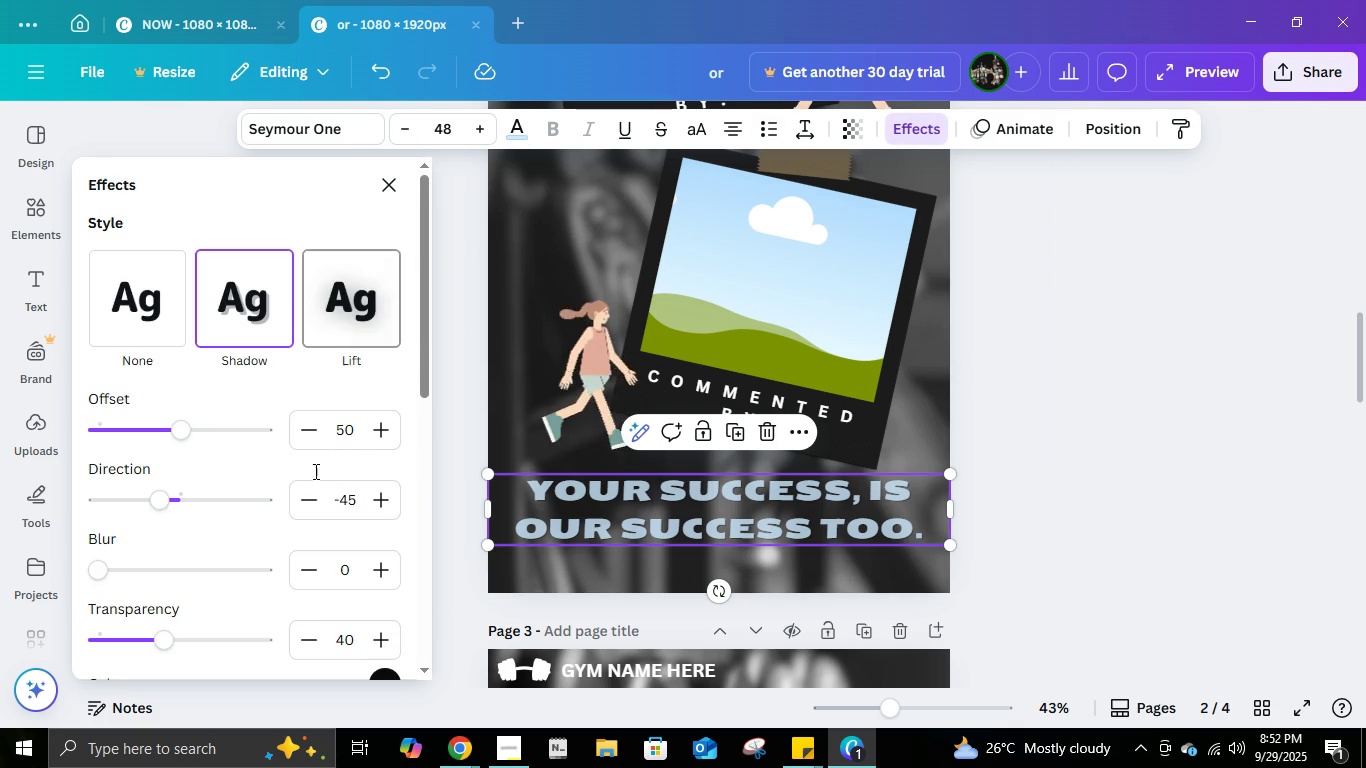 
scroll: coordinate [314, 474], scroll_direction: down, amount: 4.0
 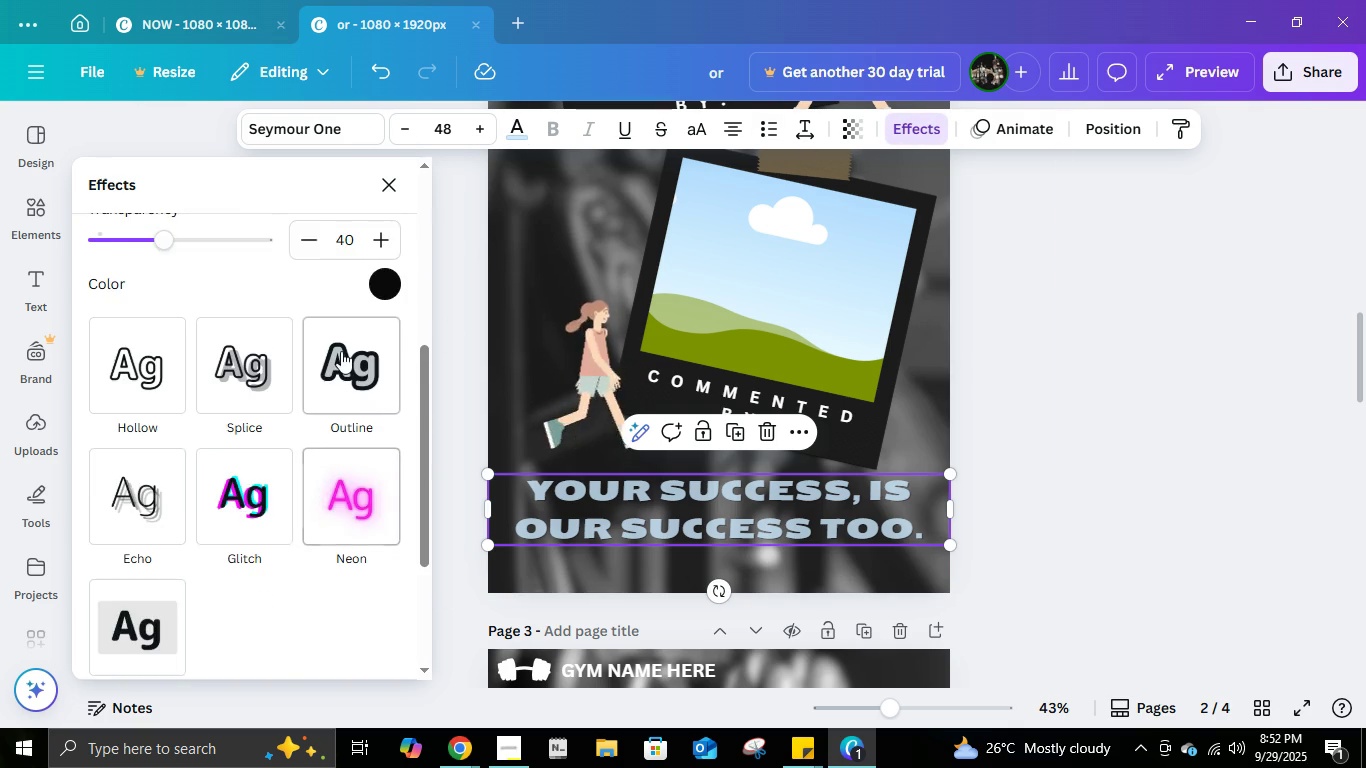 
left_click([341, 351])
 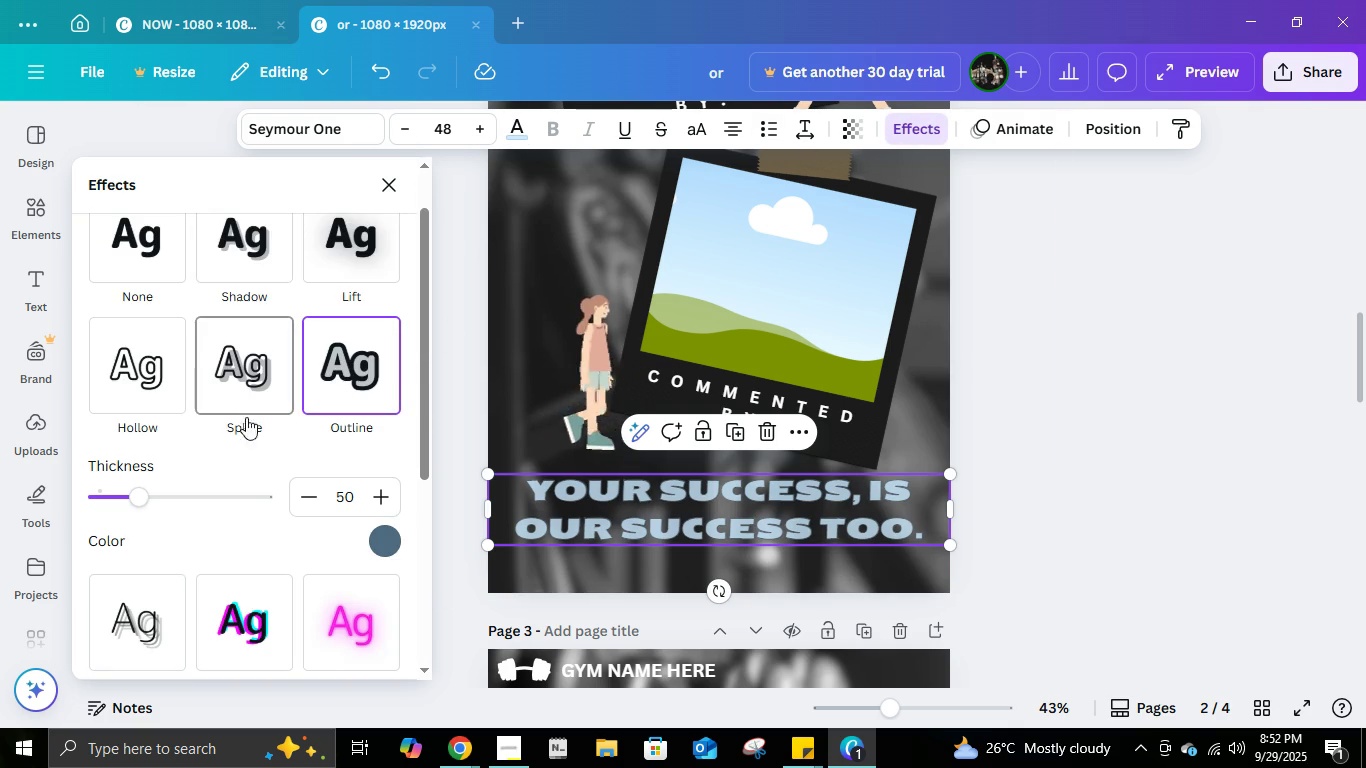 
scroll: coordinate [250, 424], scroll_direction: down, amount: 2.0
 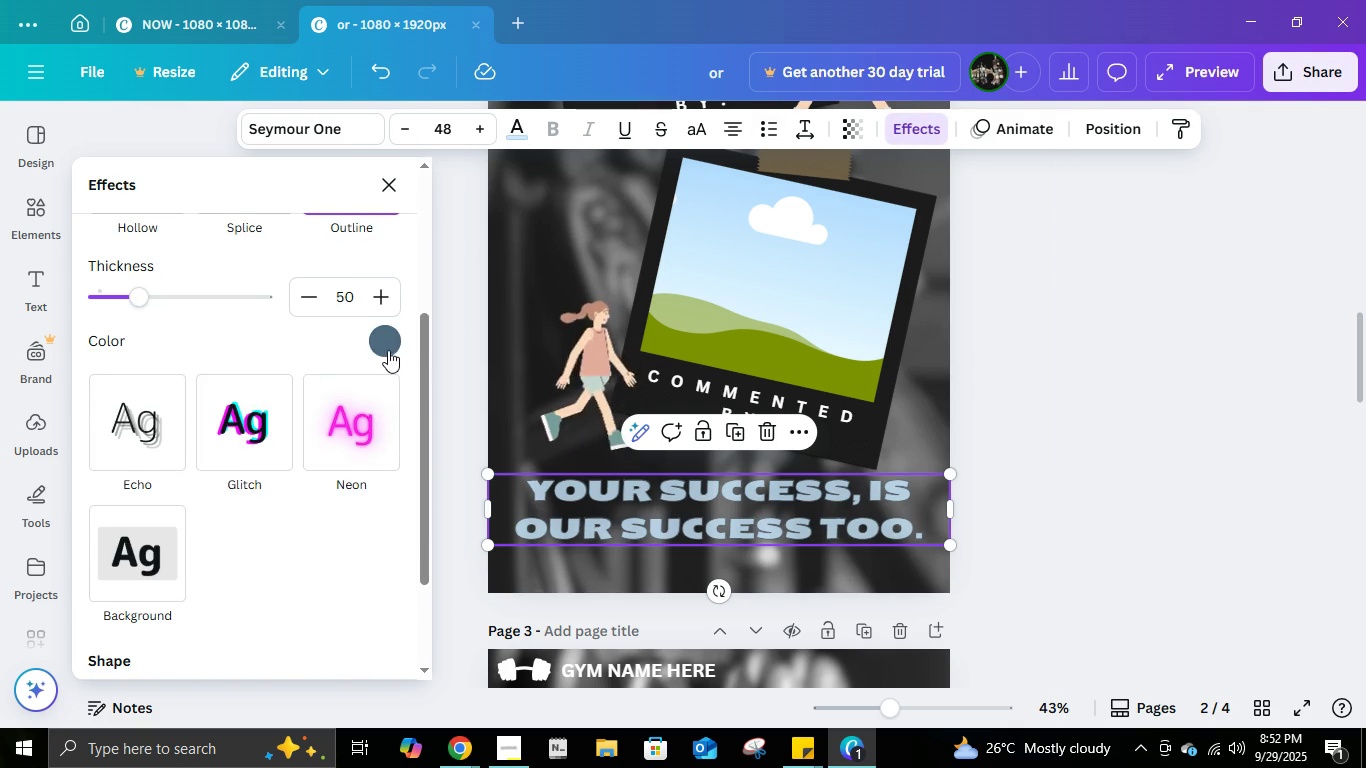 
left_click([388, 350])
 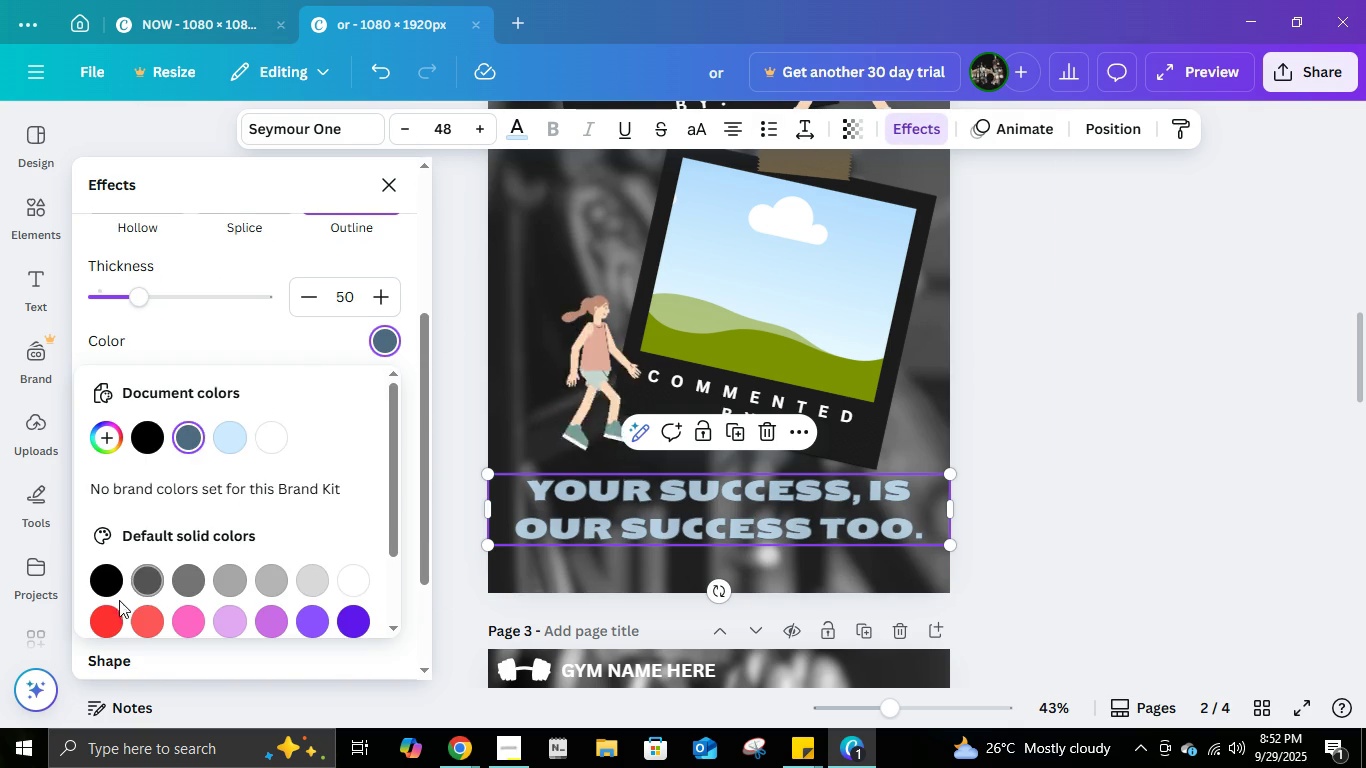 
left_click([104, 619])
 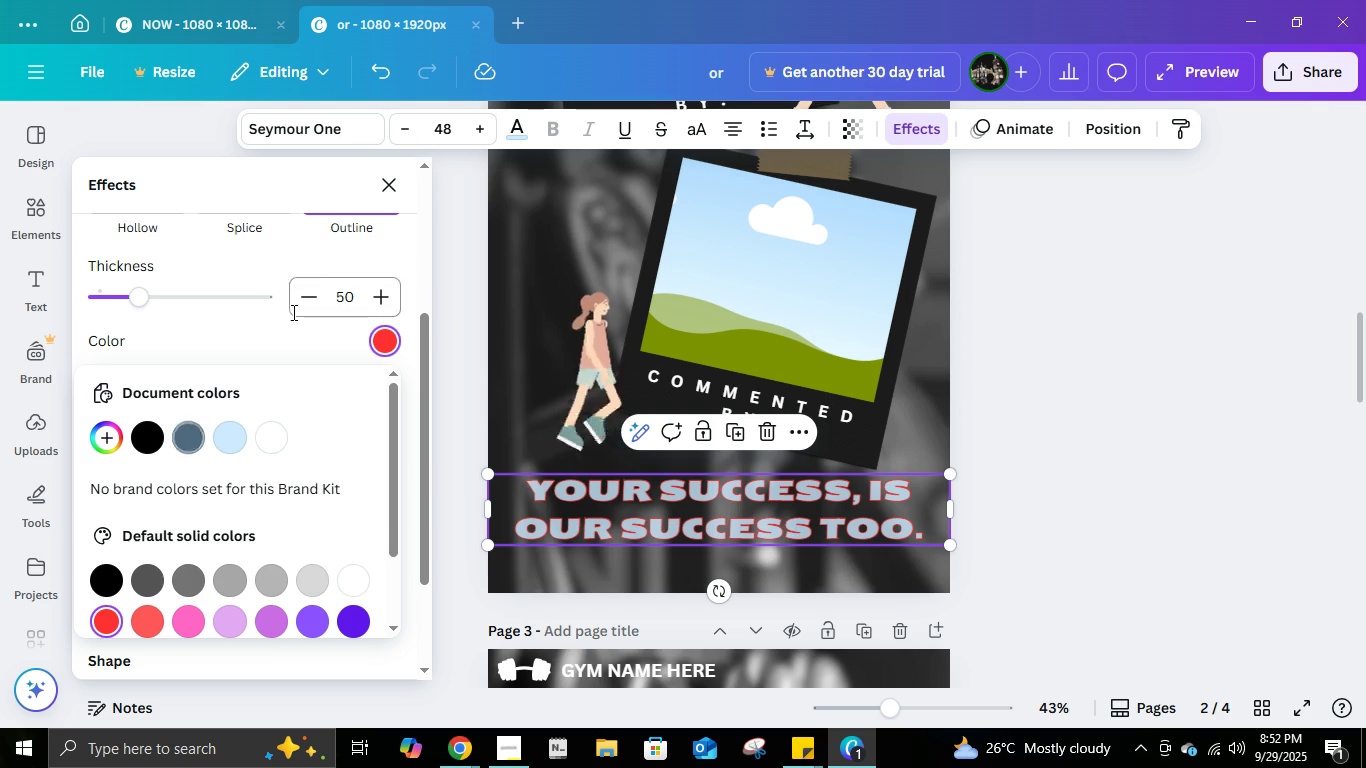 
left_click([223, 305])